 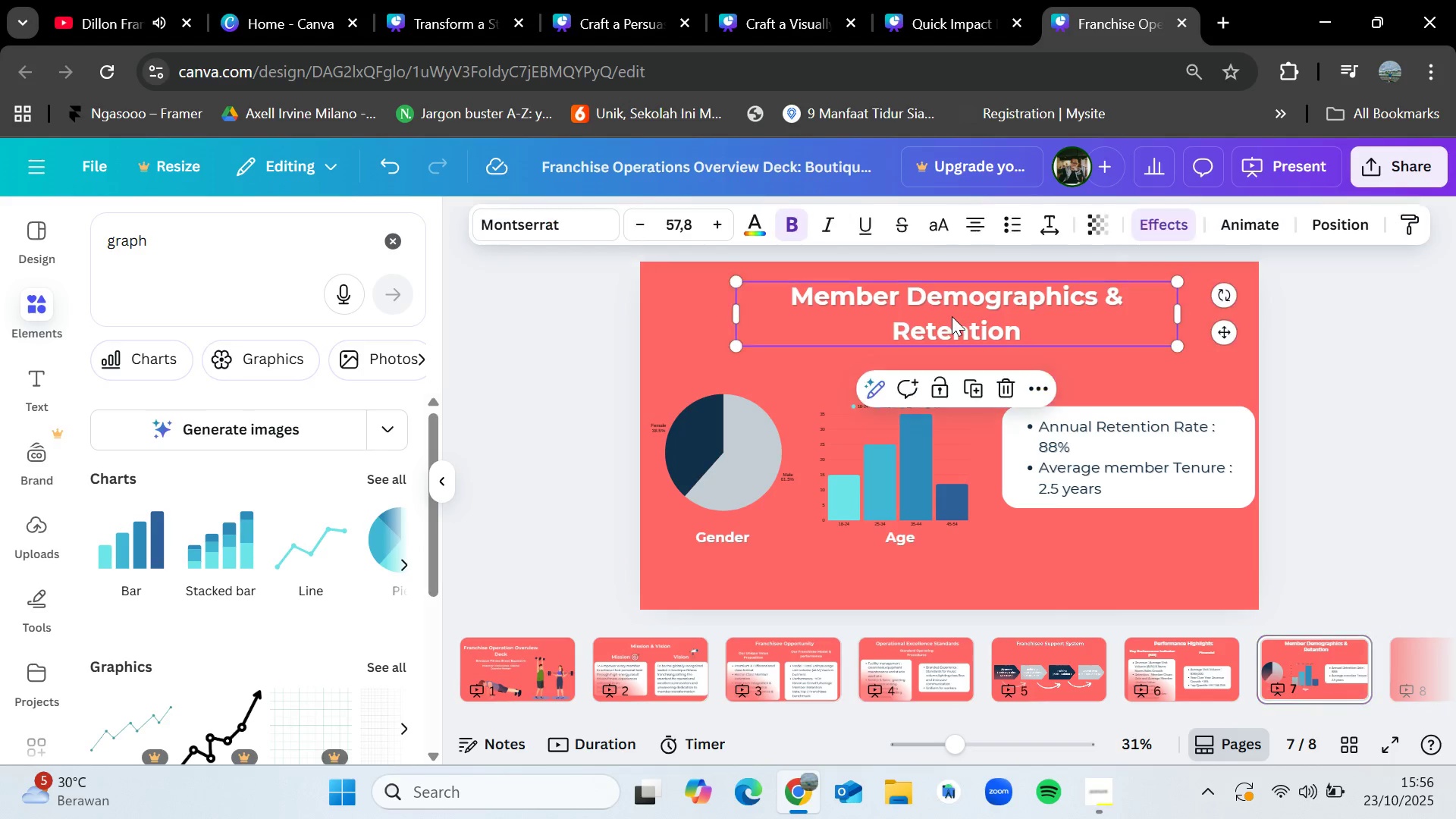 
key(Control+C)
 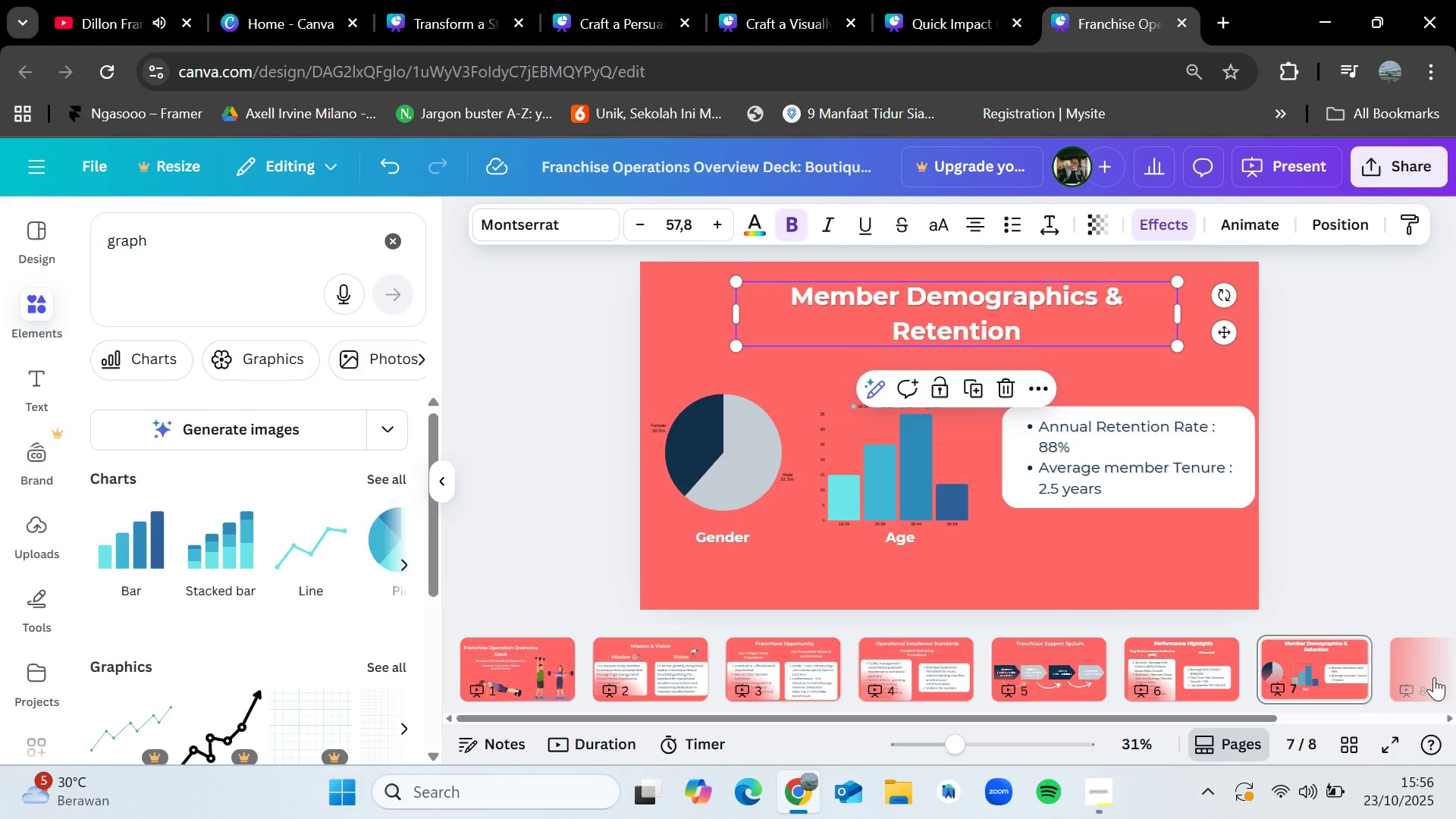 
left_click([1420, 664])
 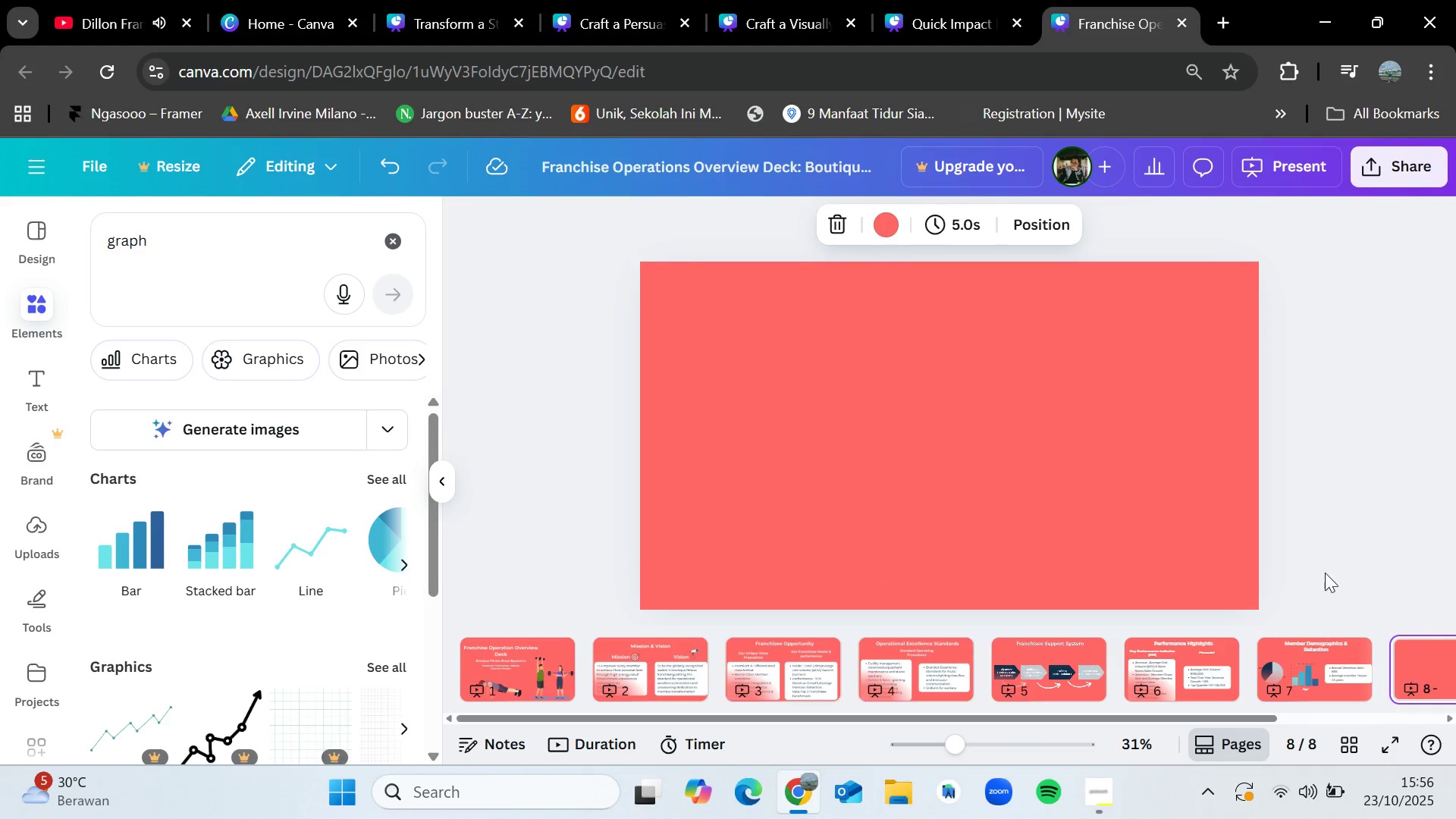 
key(Control+V)
 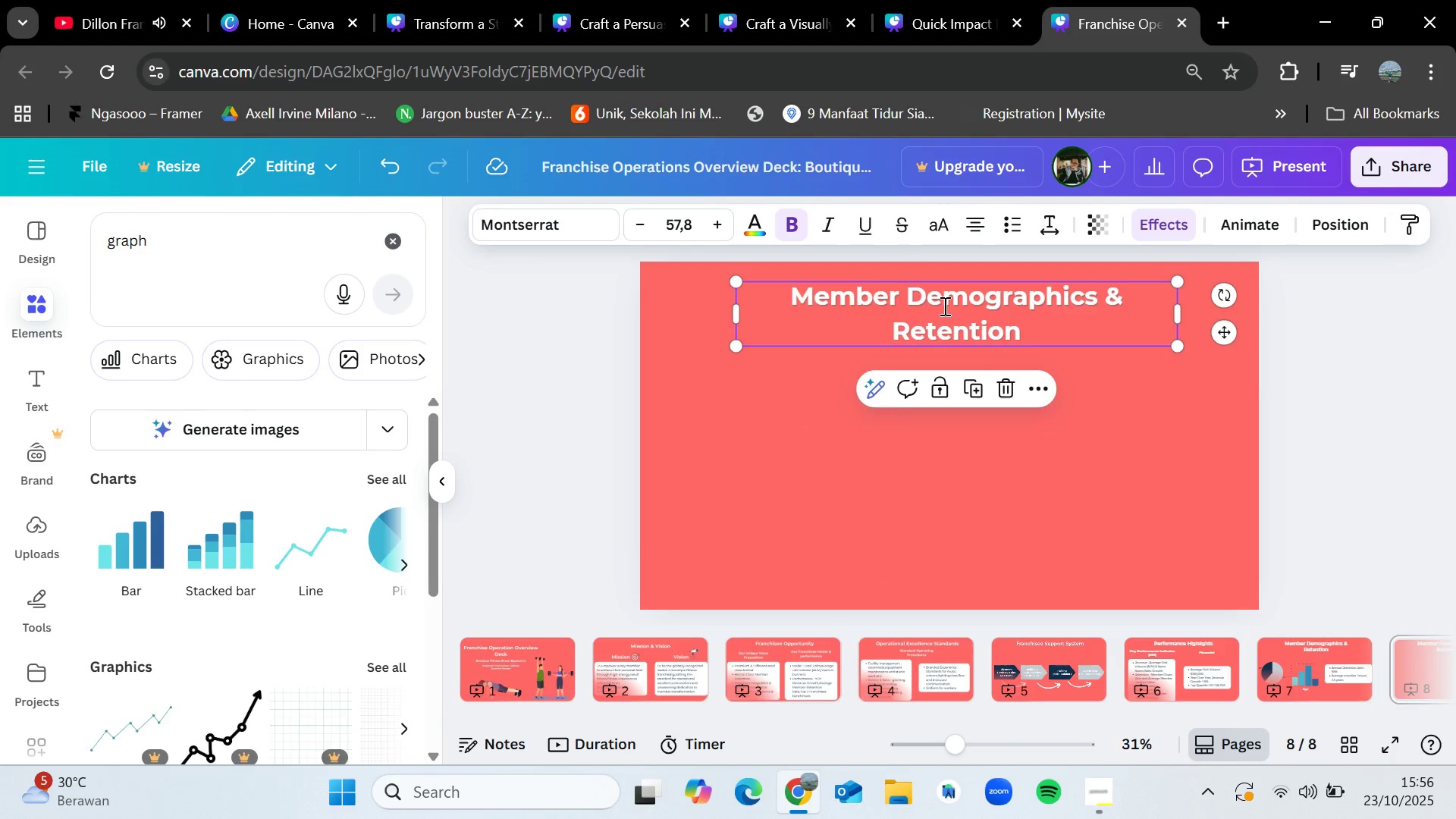 
double_click([943, 306])
 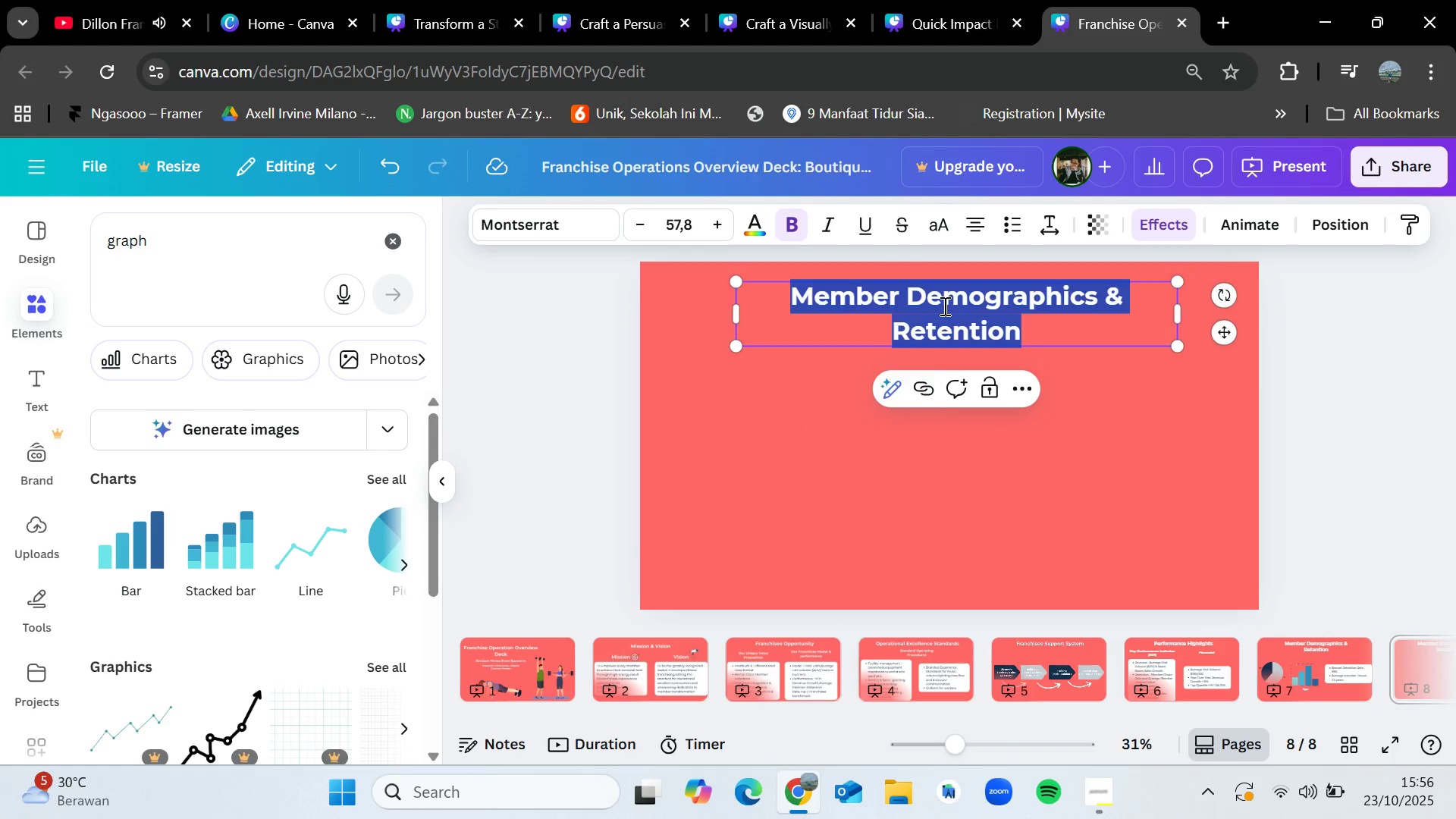 
key(Backspace)
type(Brand Values)
 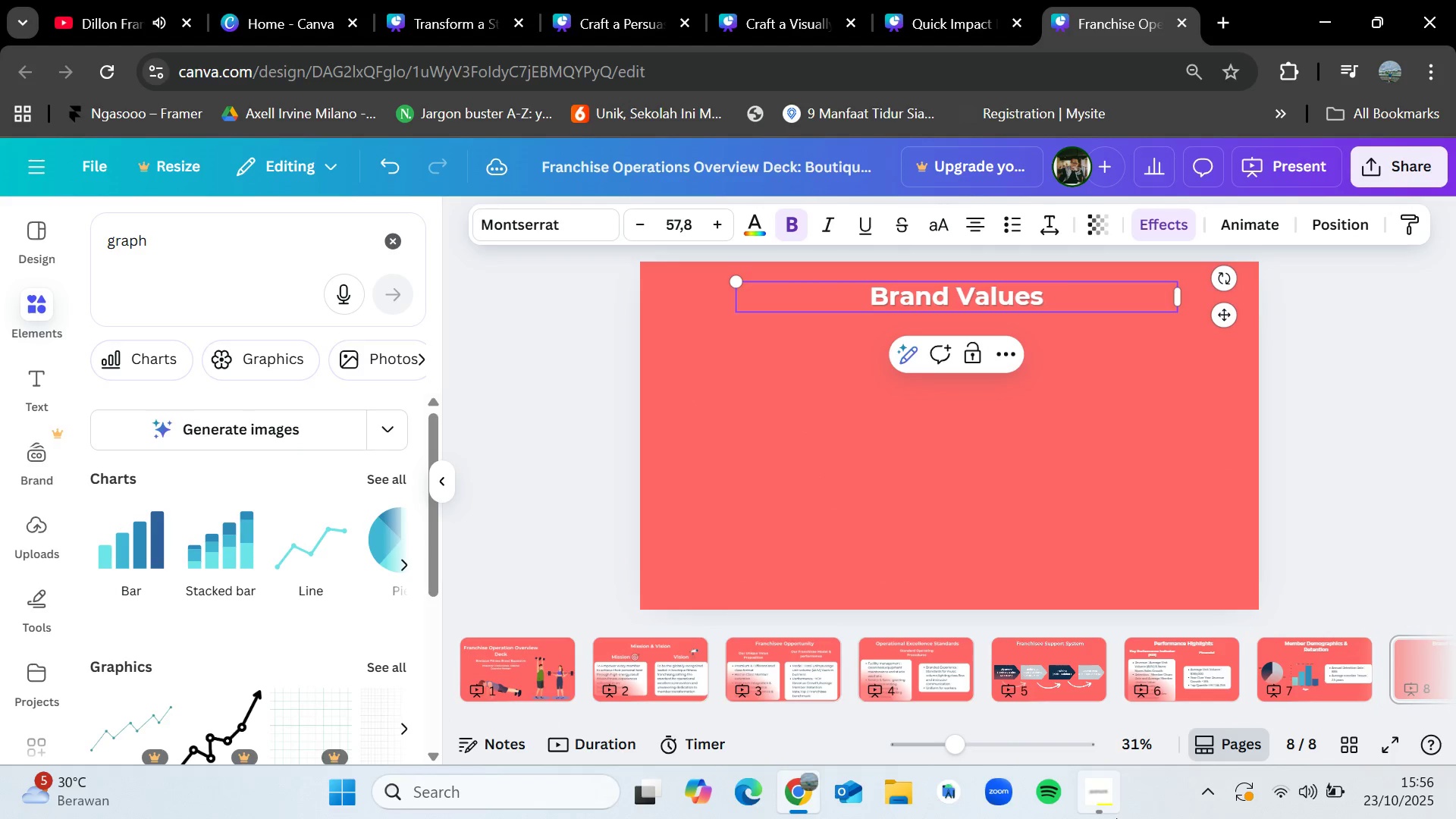 
left_click([1116, 818])
 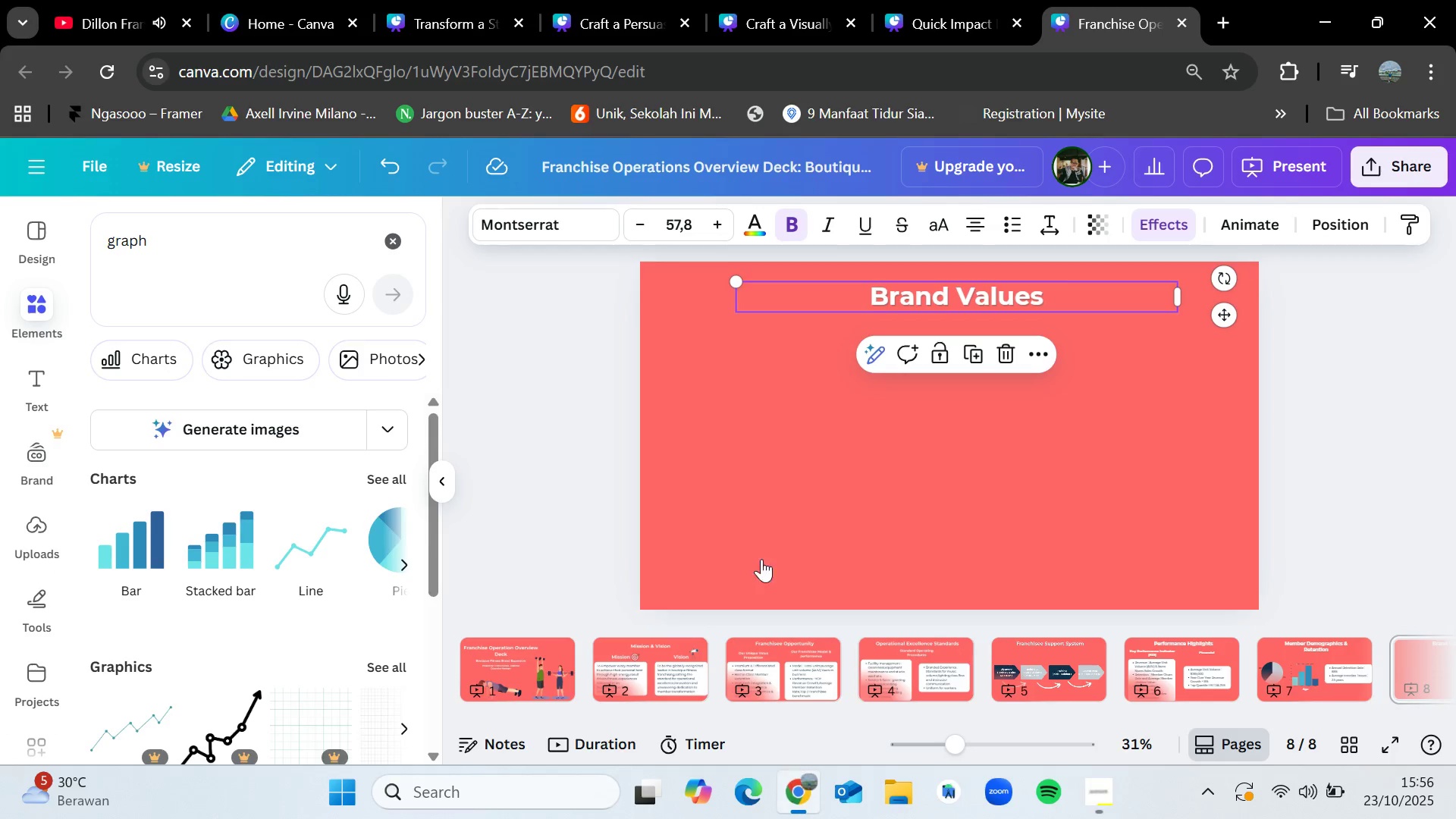 
left_click([1046, 287])
 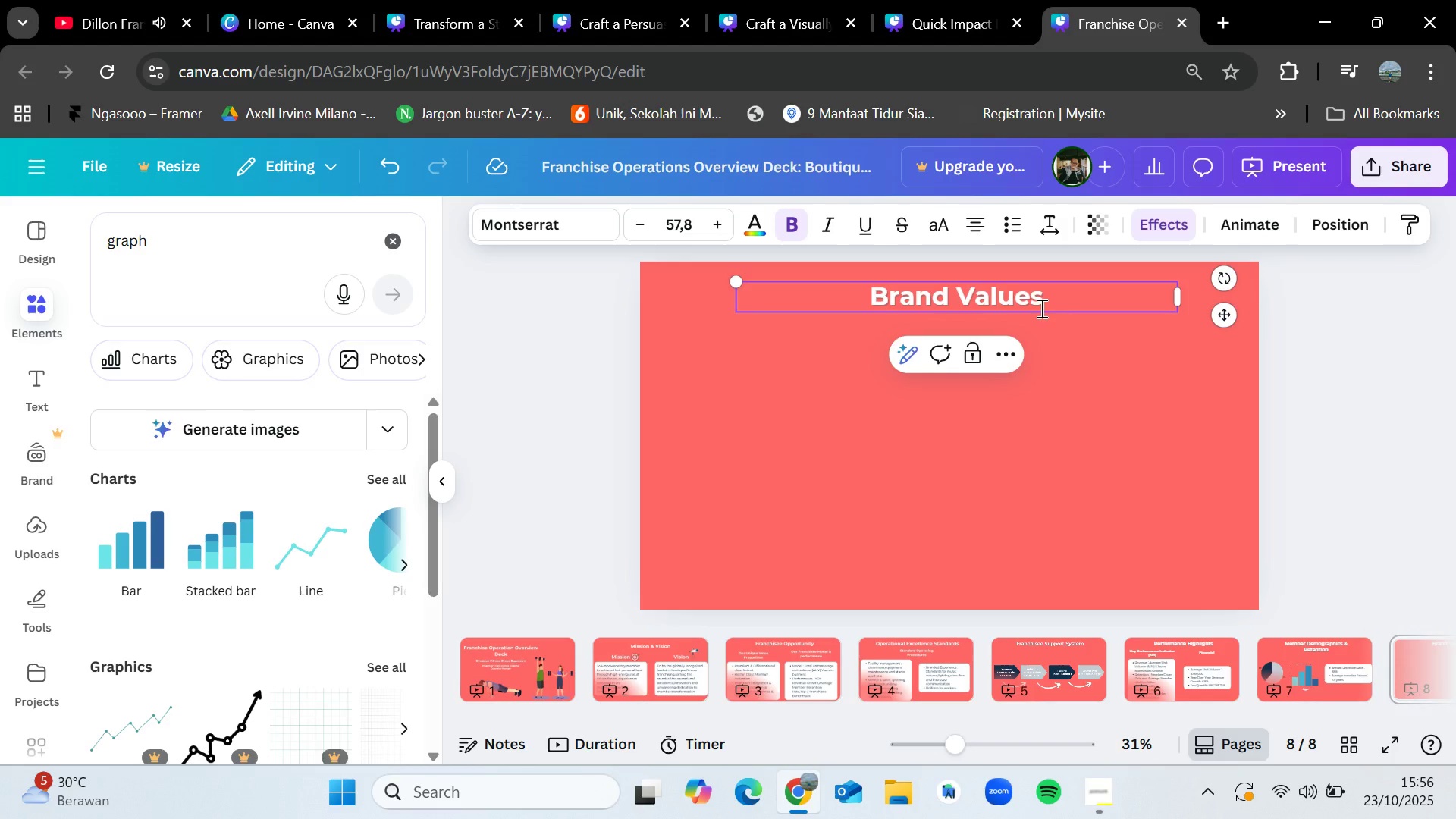 
type( in)
key(Backspace)
key(Backspace)
type(In Practise)
 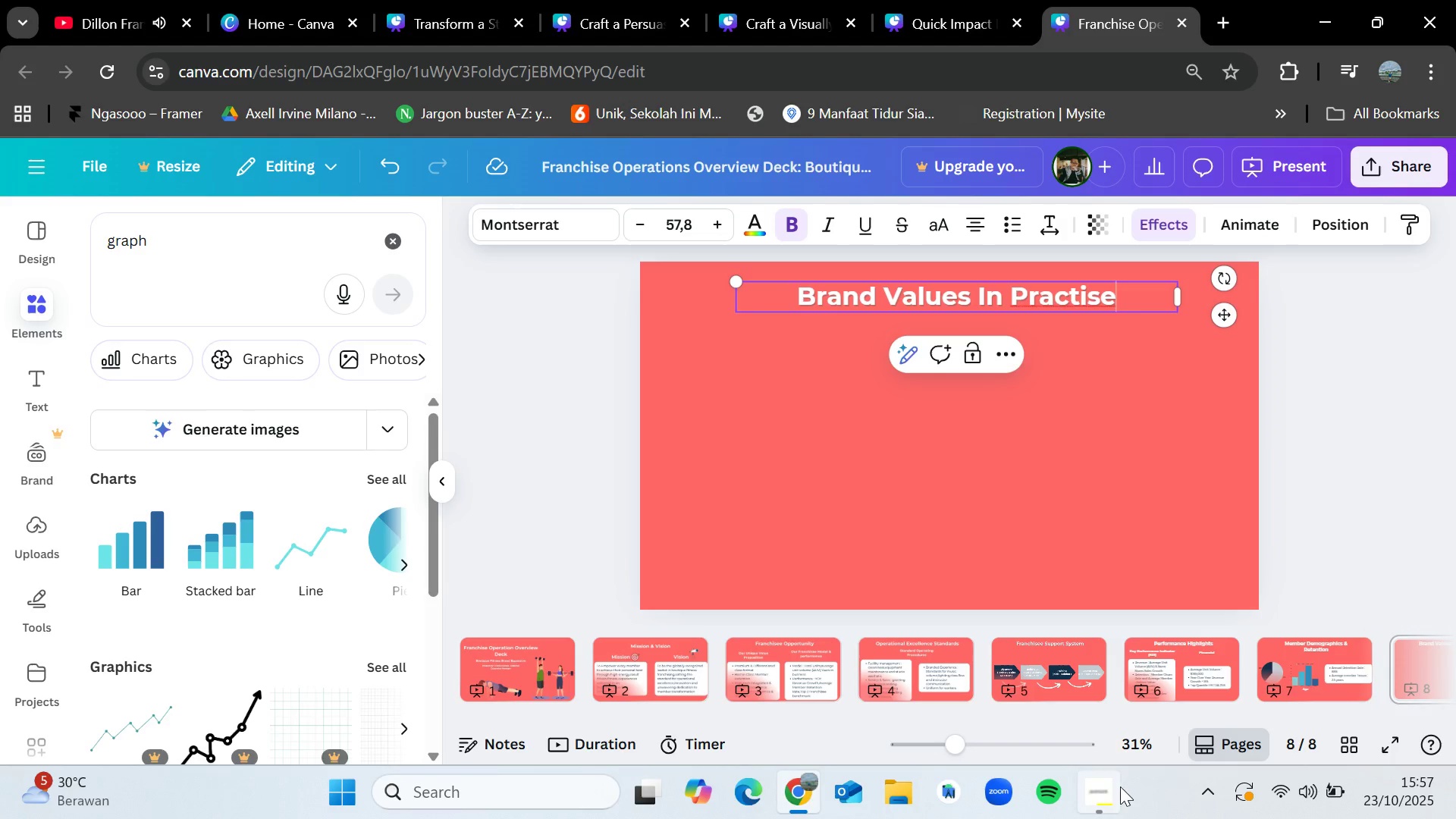 
key(Backspace)
key(Backspace)
type(ces)